 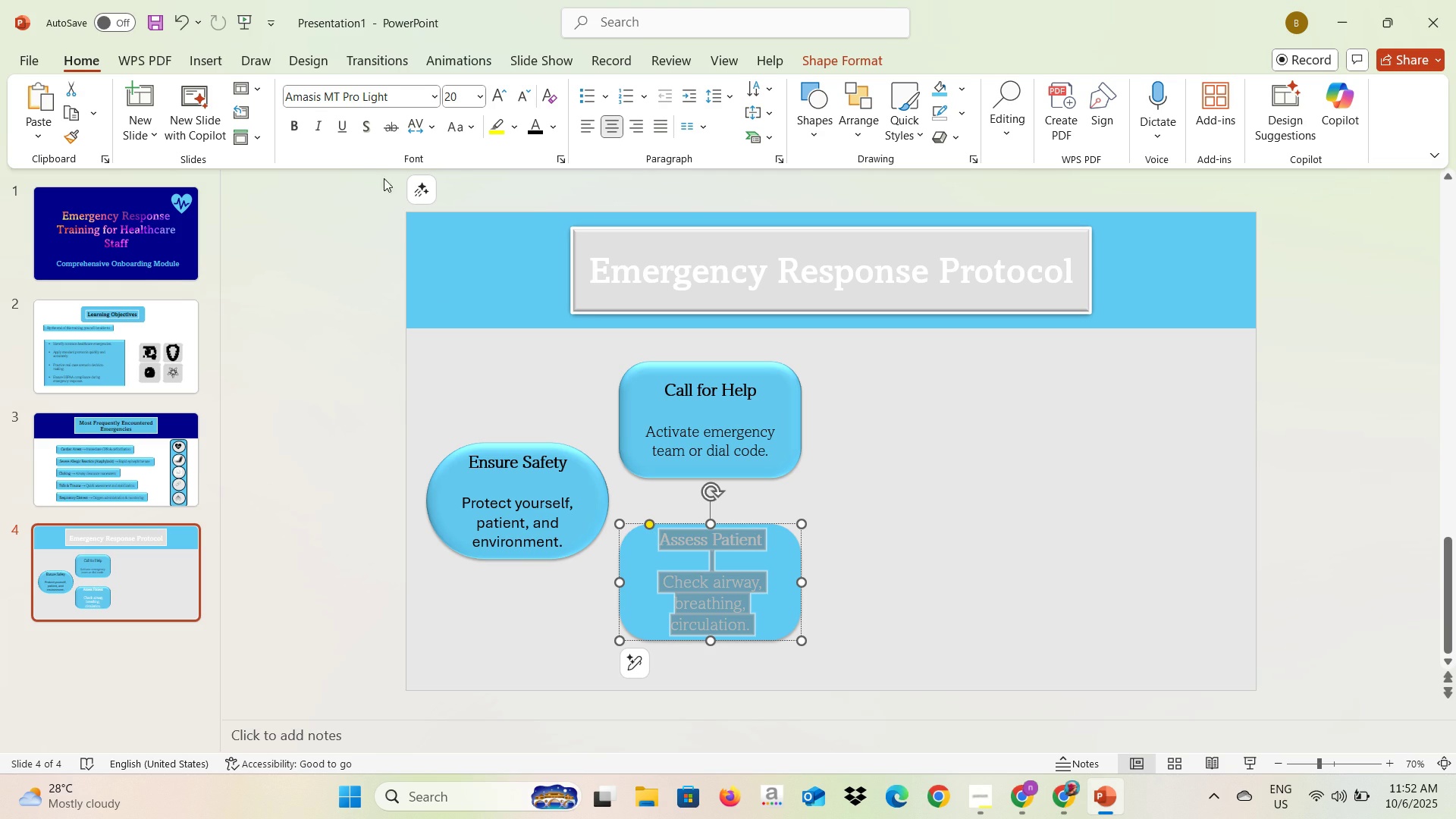 
left_click([538, 132])
 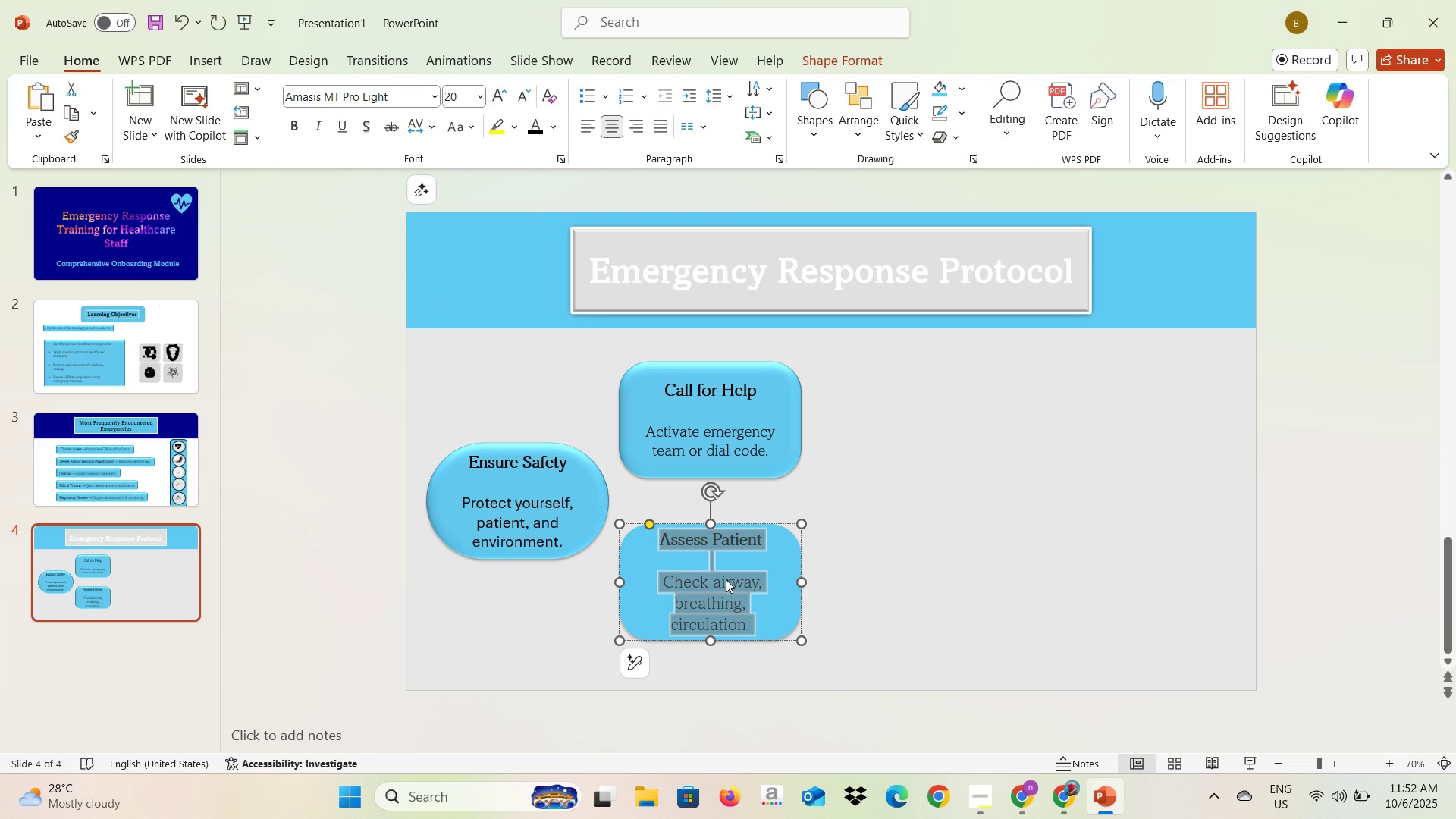 
left_click([726, 579])
 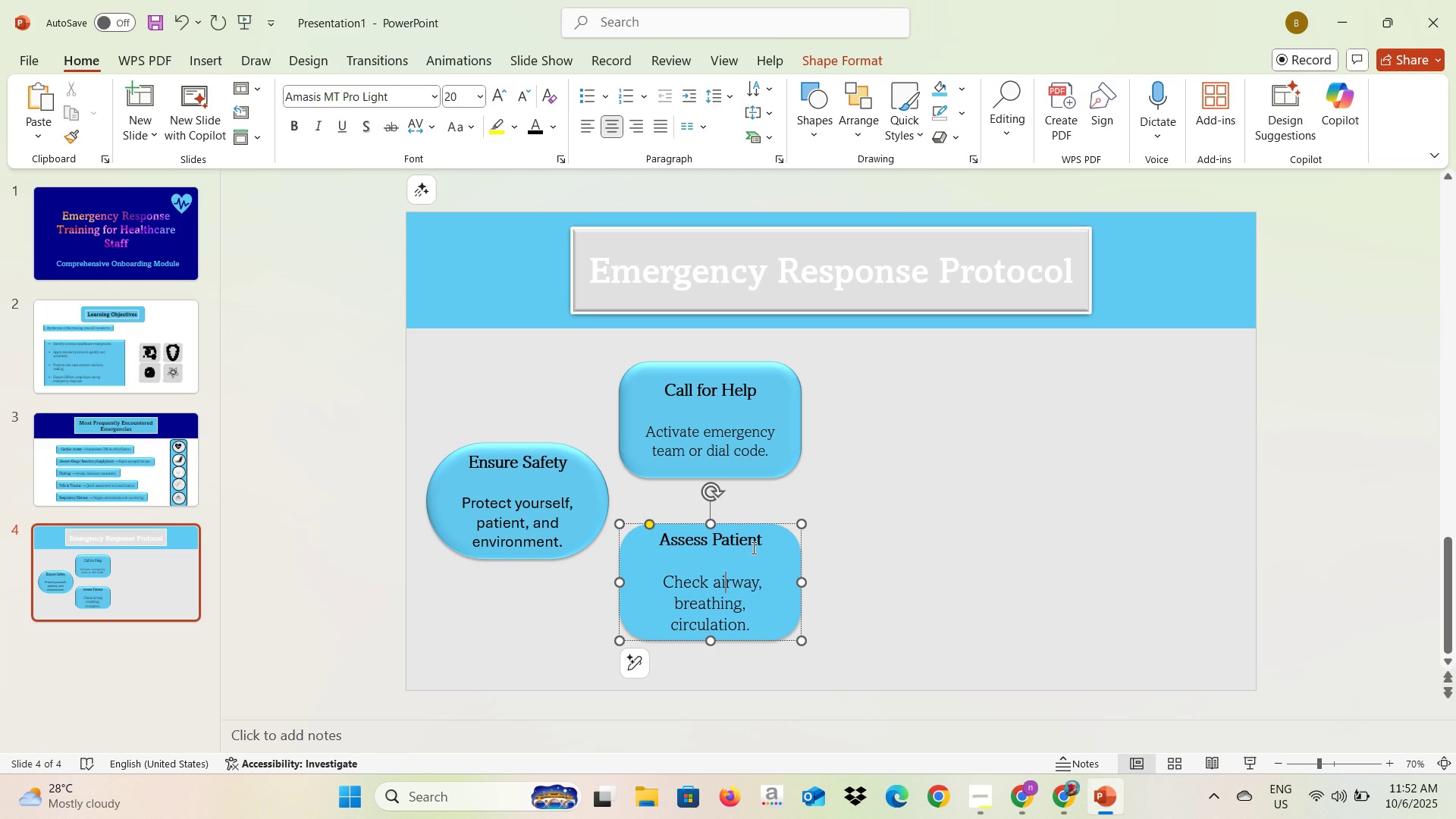 
left_click([752, 548])
 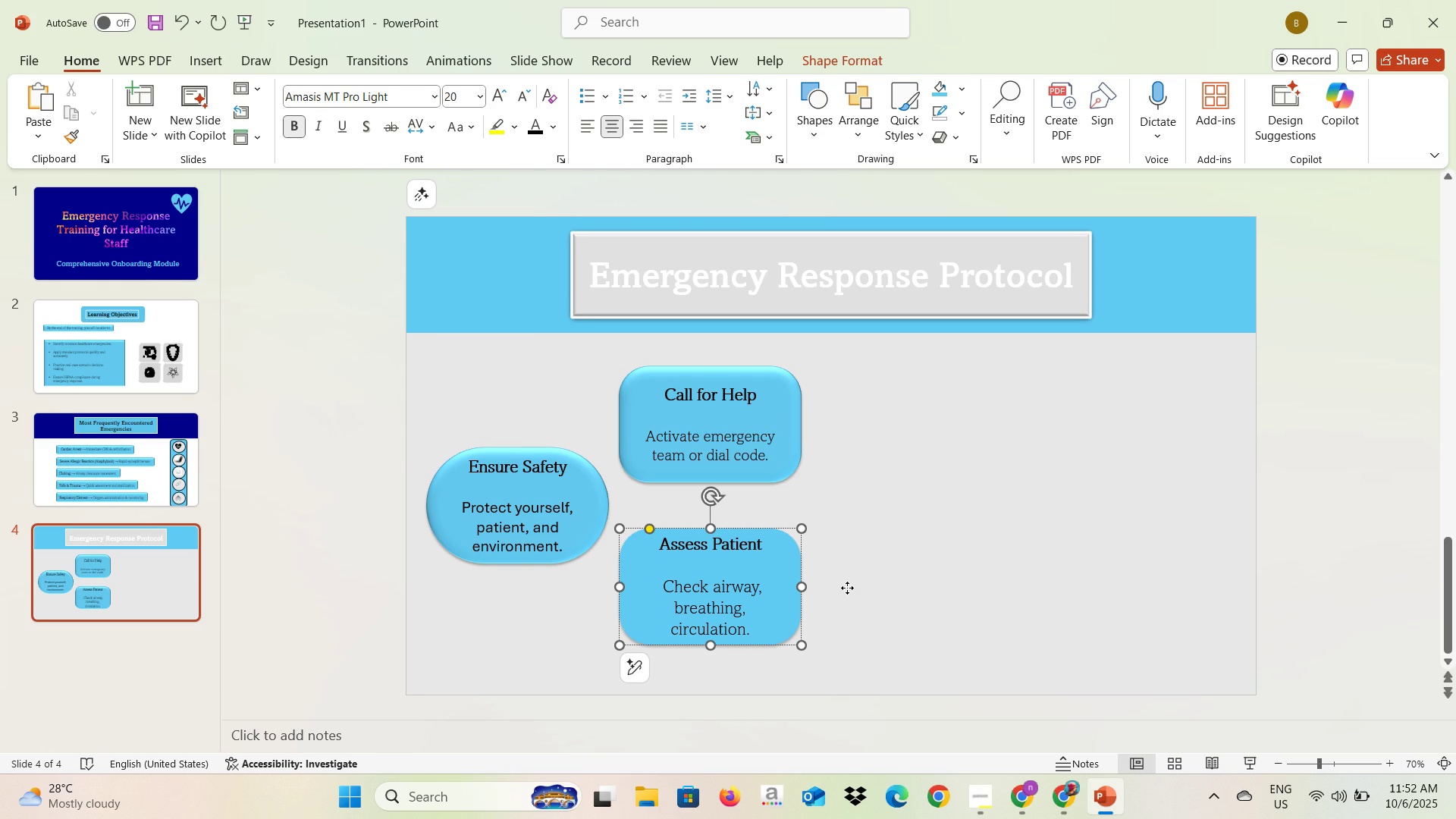 
left_click([847, 588])
 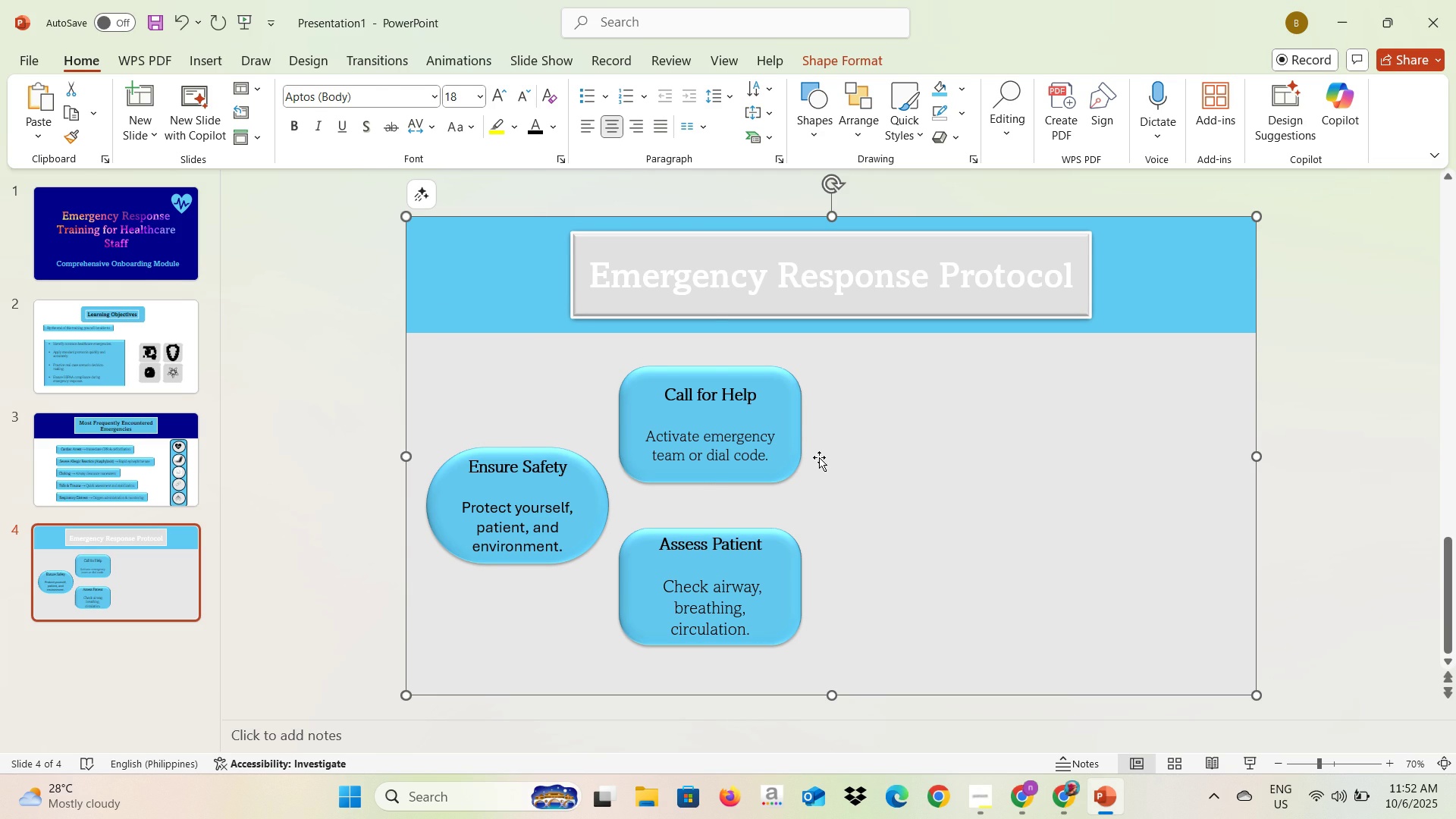 
left_click([789, 448])